 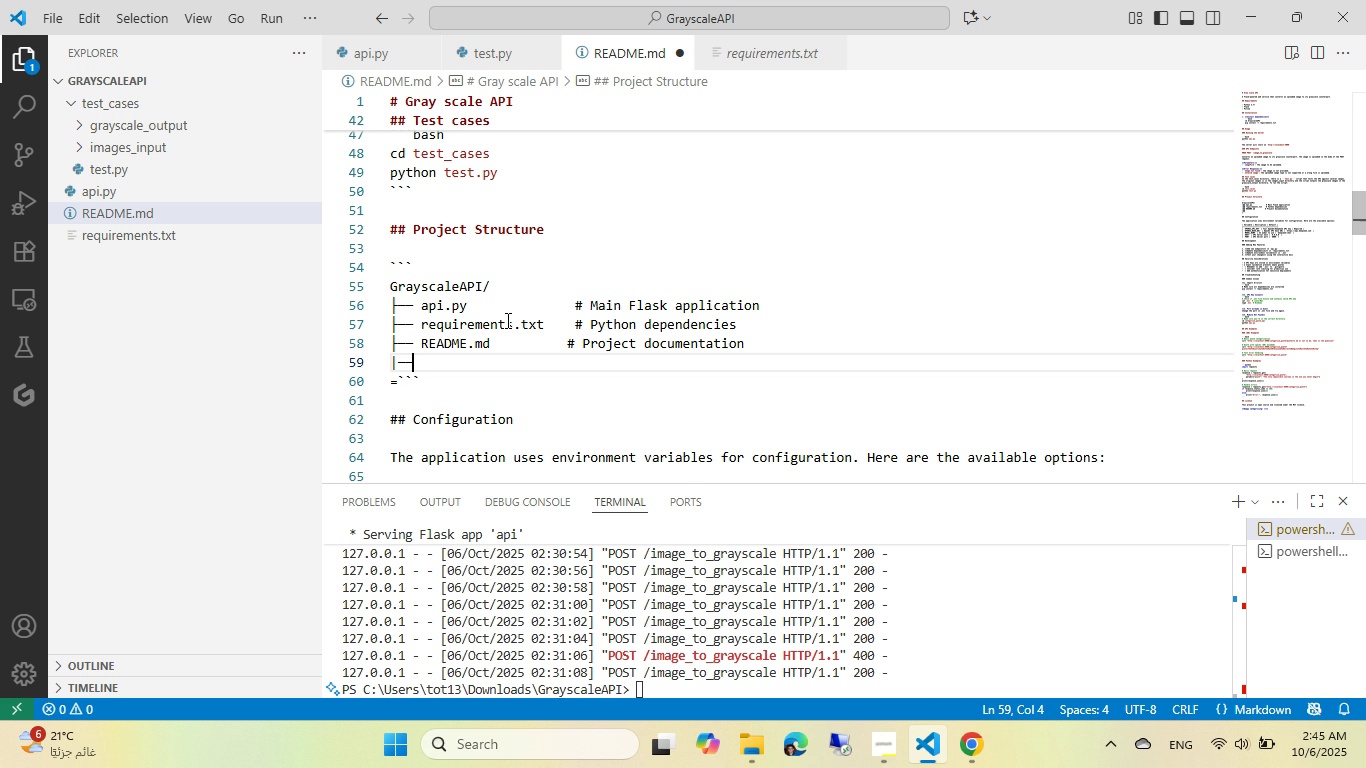 
key(ArrowLeft)
 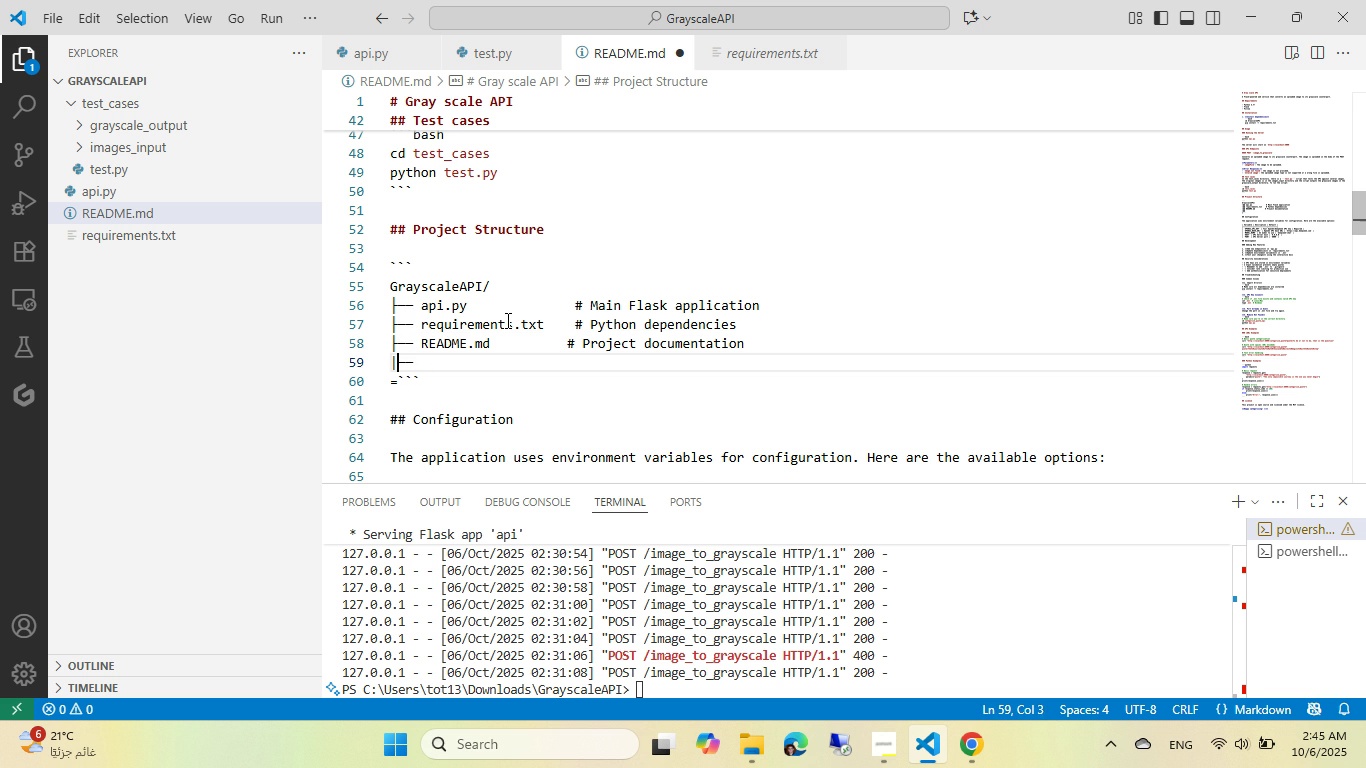 
key(ArrowLeft)
 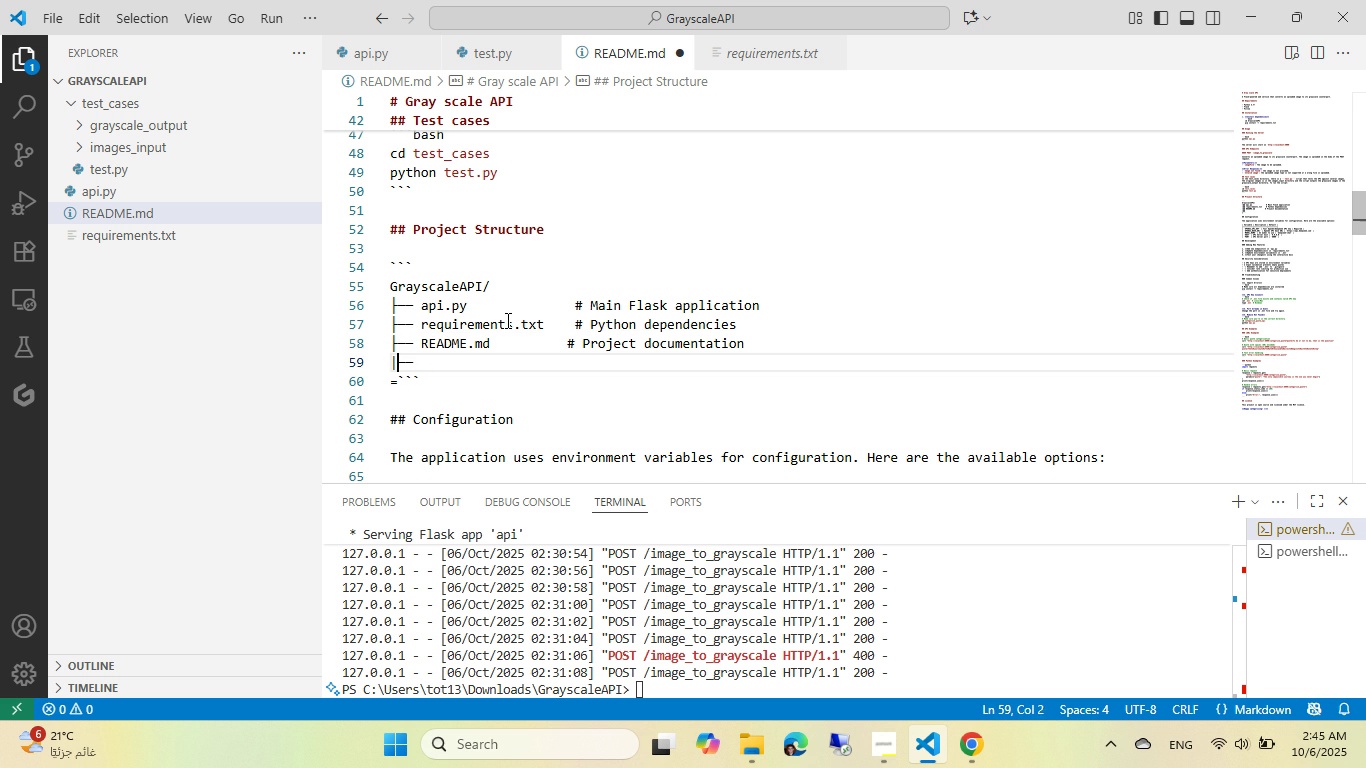 
key(ArrowLeft)
 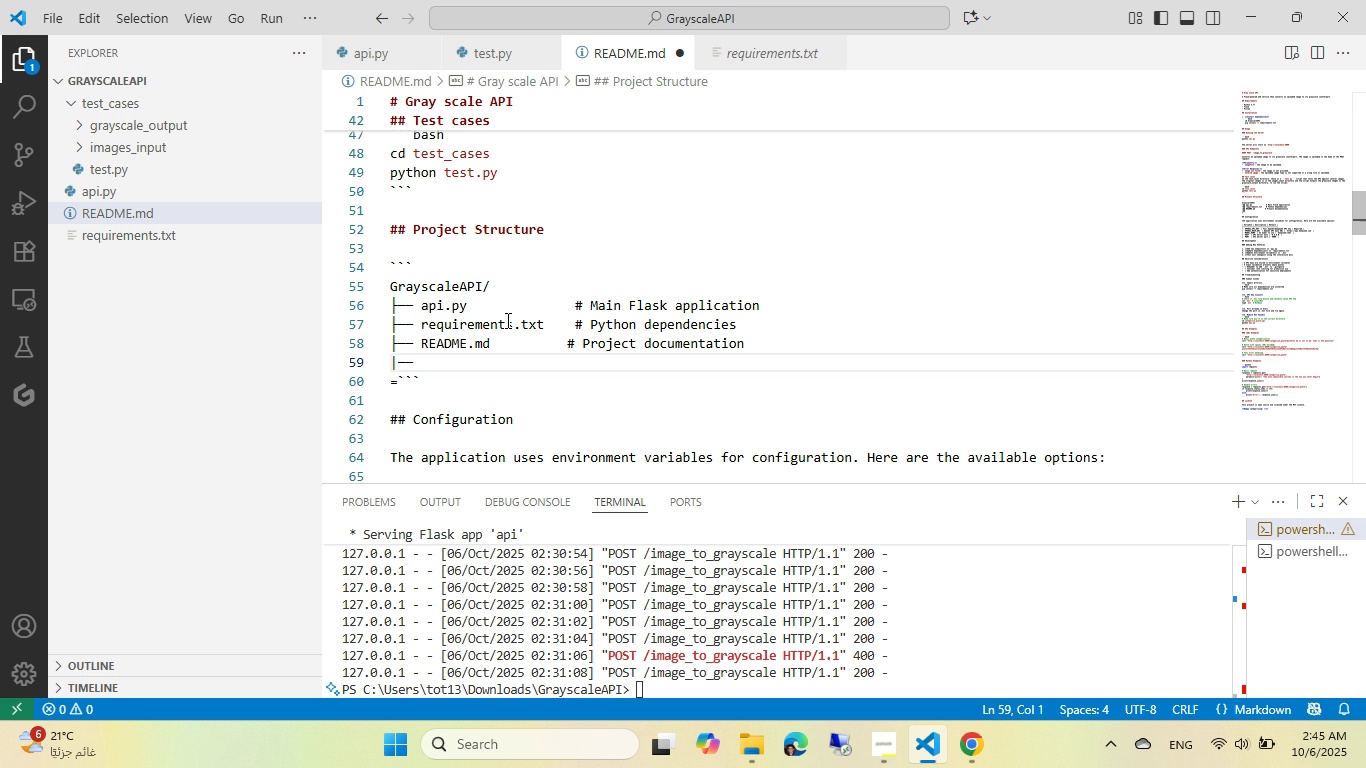 
key(ArrowRight)
 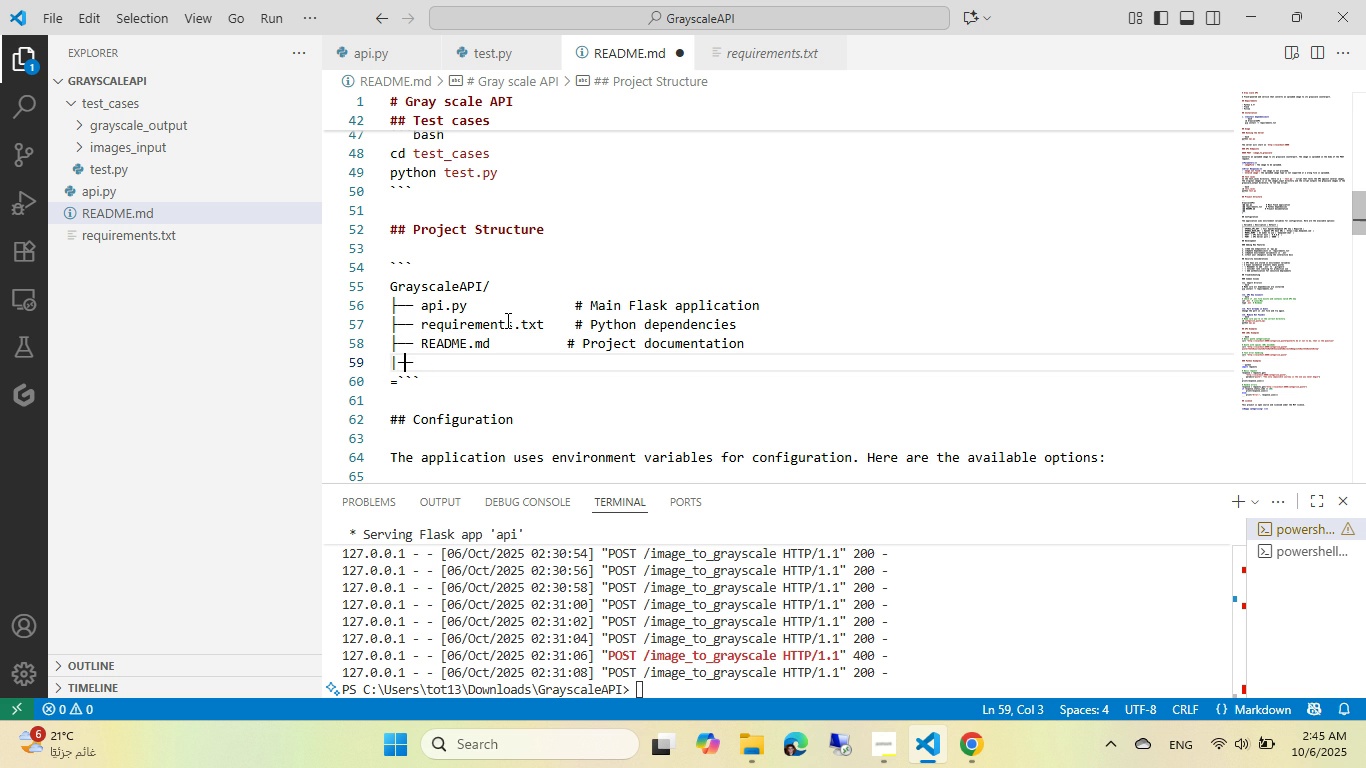 
key(ArrowRight)
 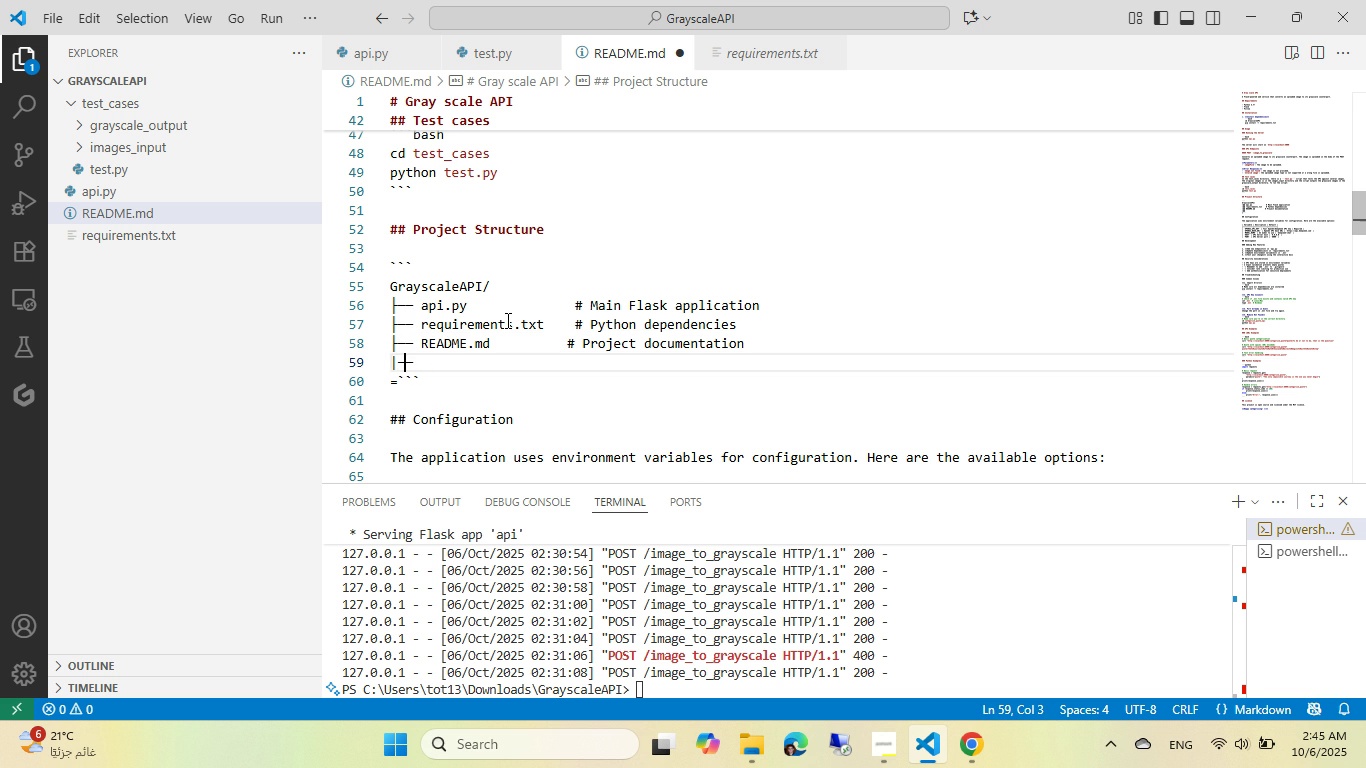 
key(ArrowRight)
 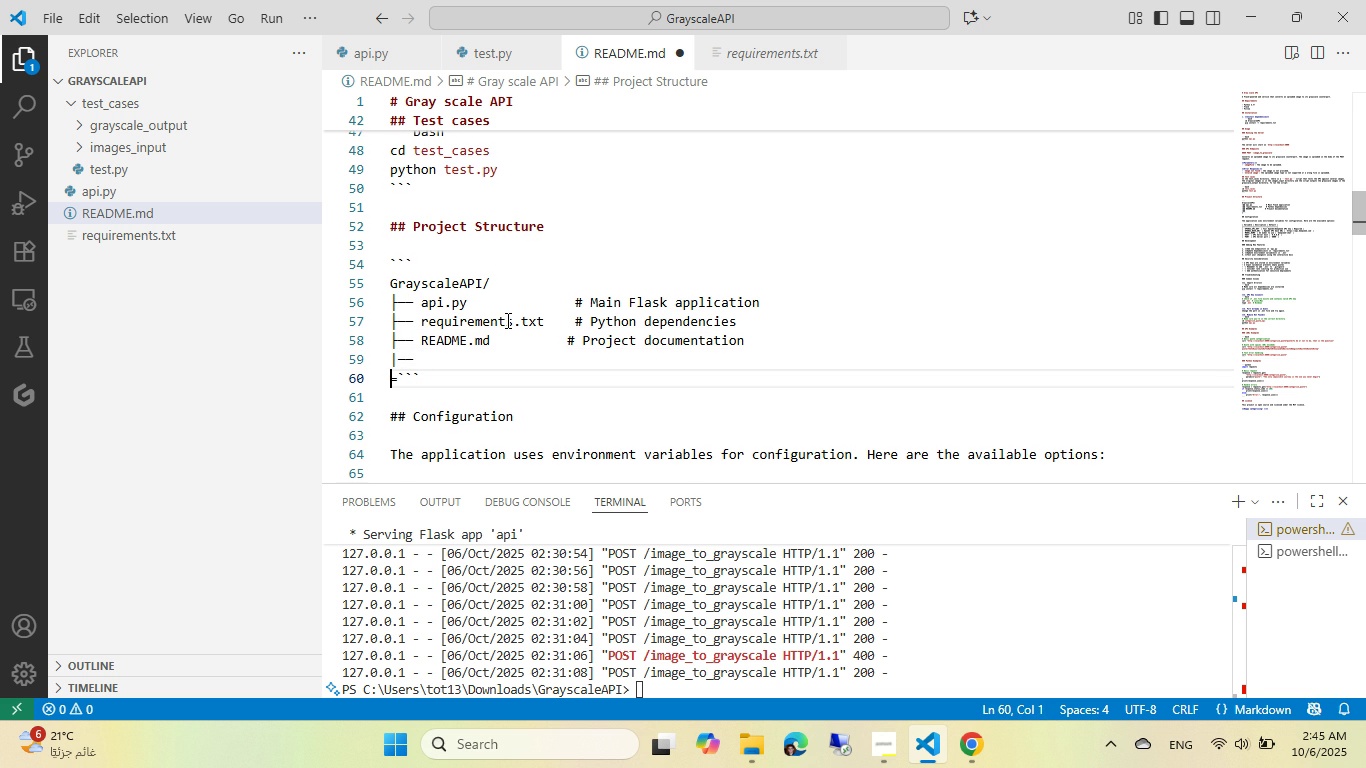 
key(ArrowRight)
 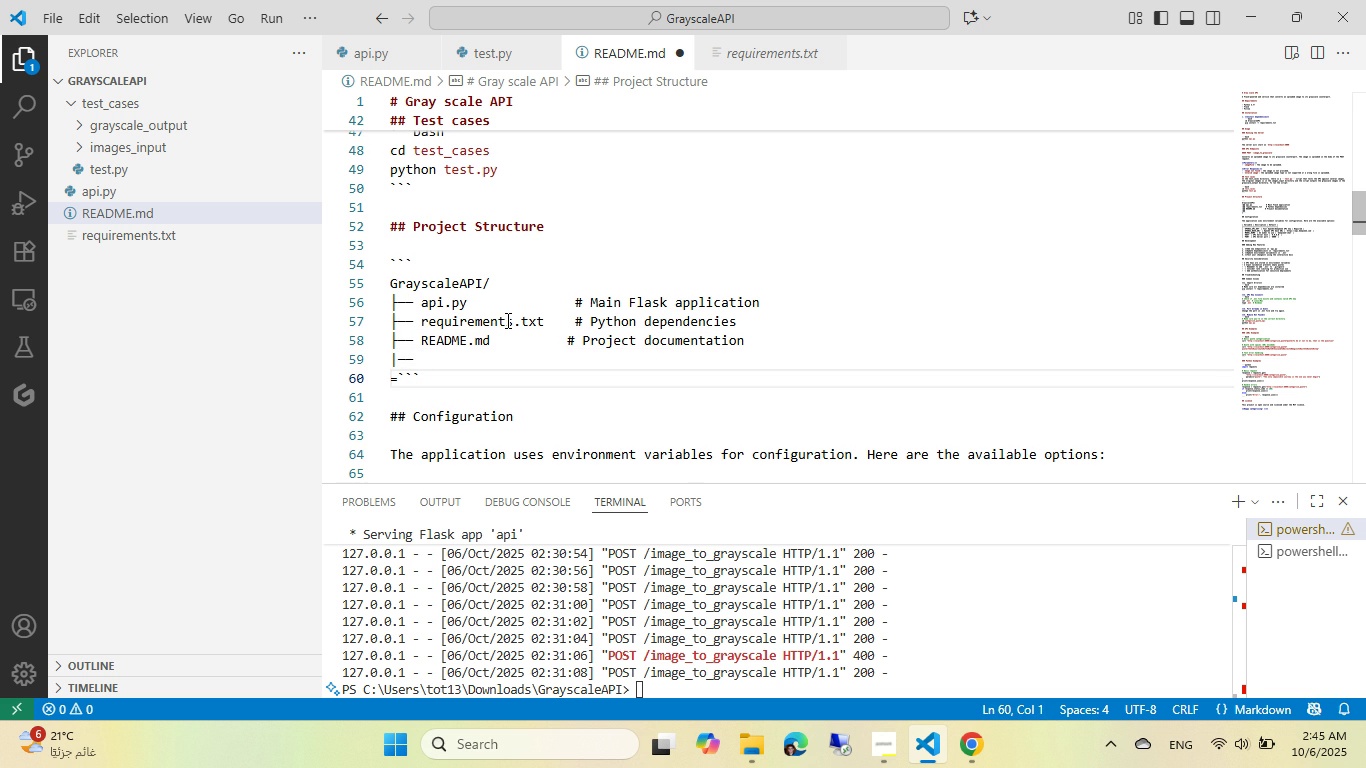 
key(ArrowLeft)
 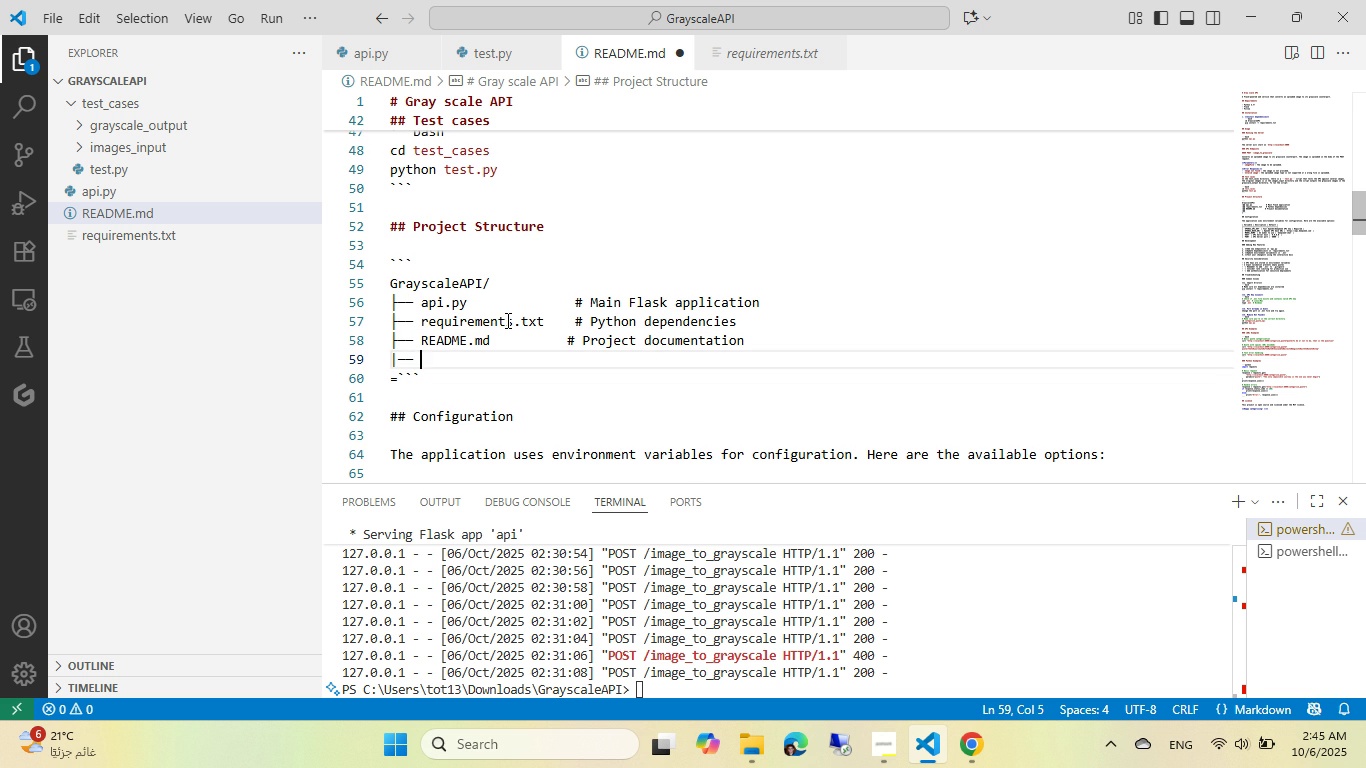 
type( test_Cases)
key(Tab)
key(Tab)
key(Tab)